 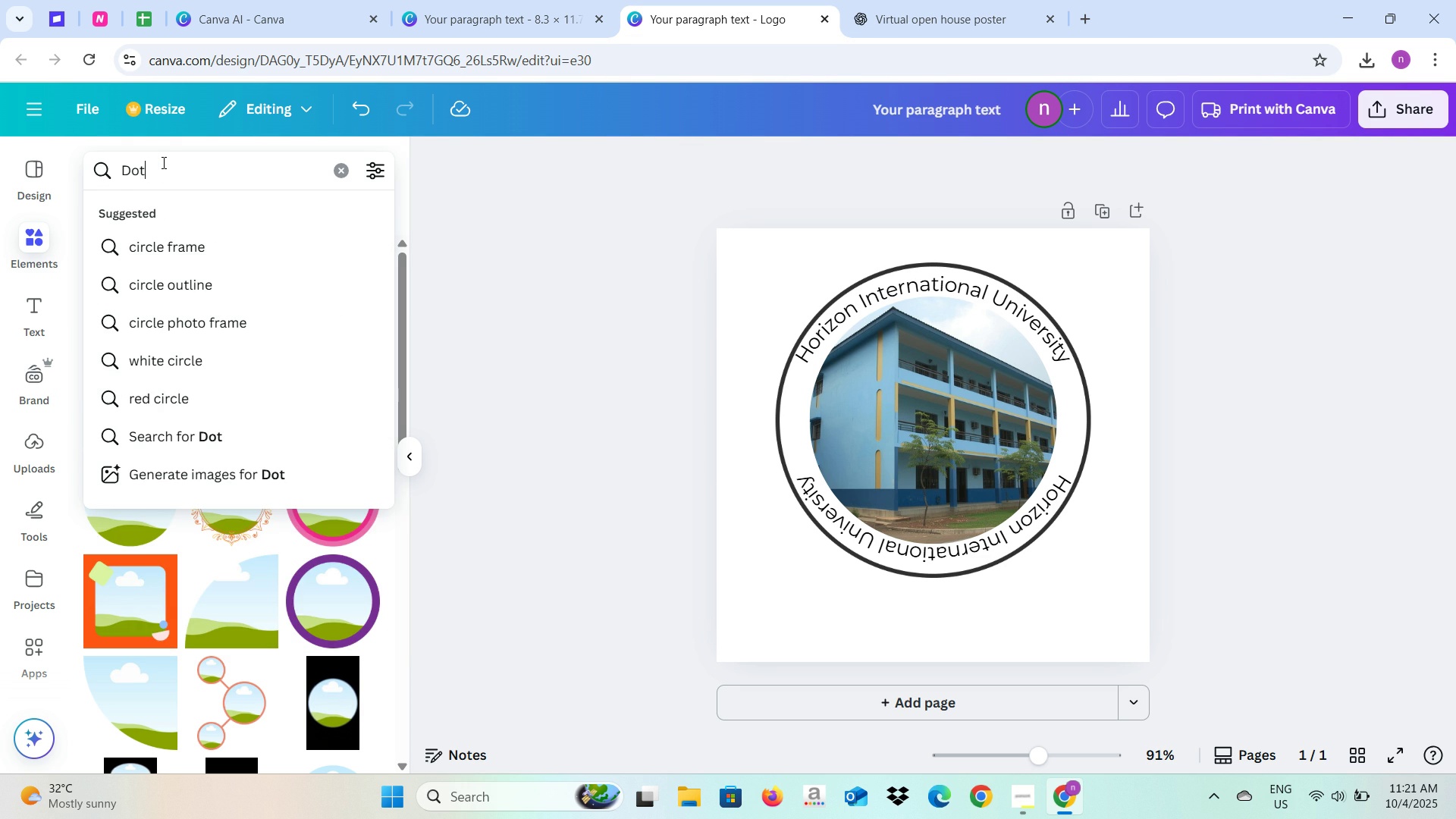 
key(Enter)
 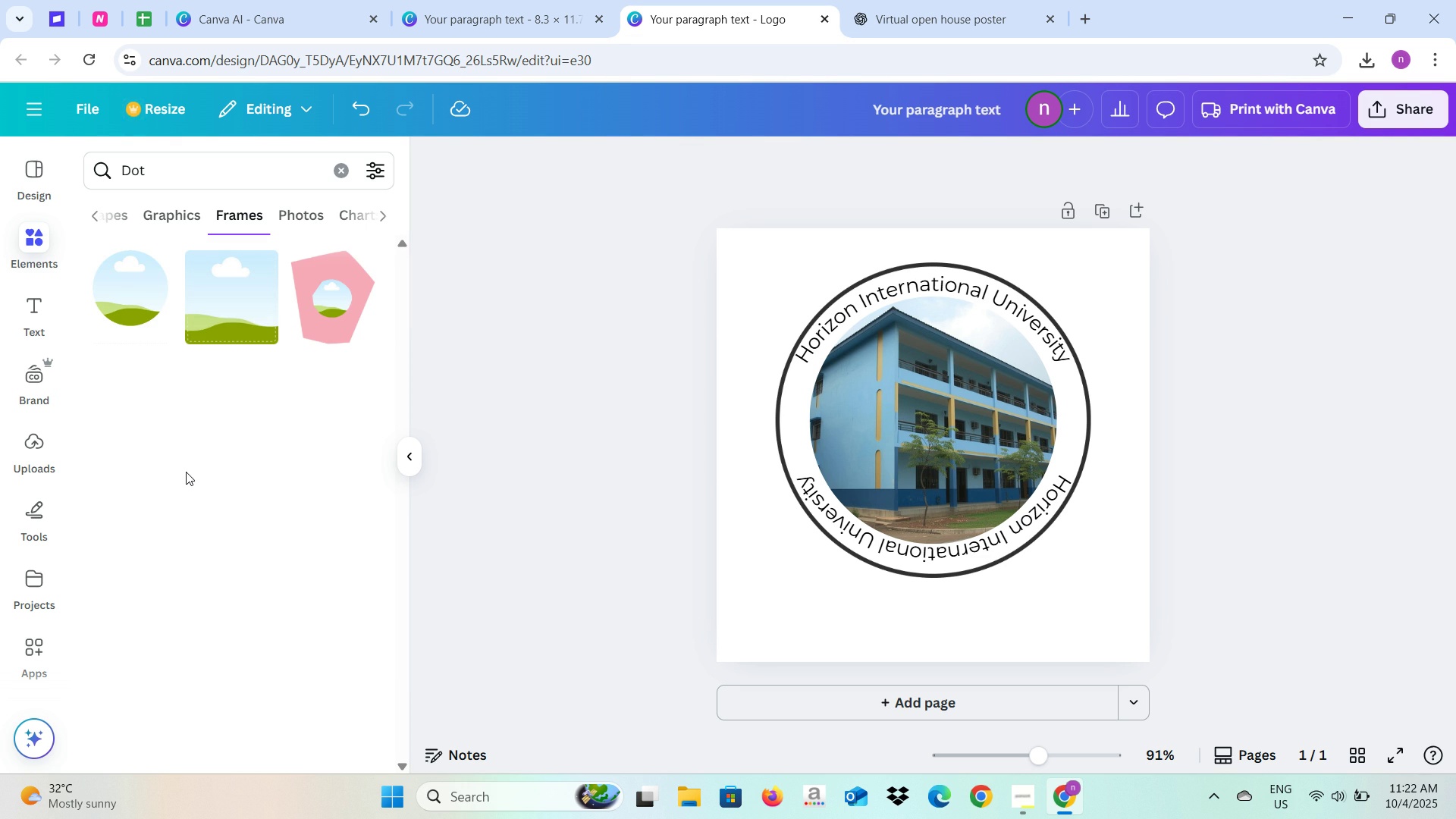 
wait(7.19)
 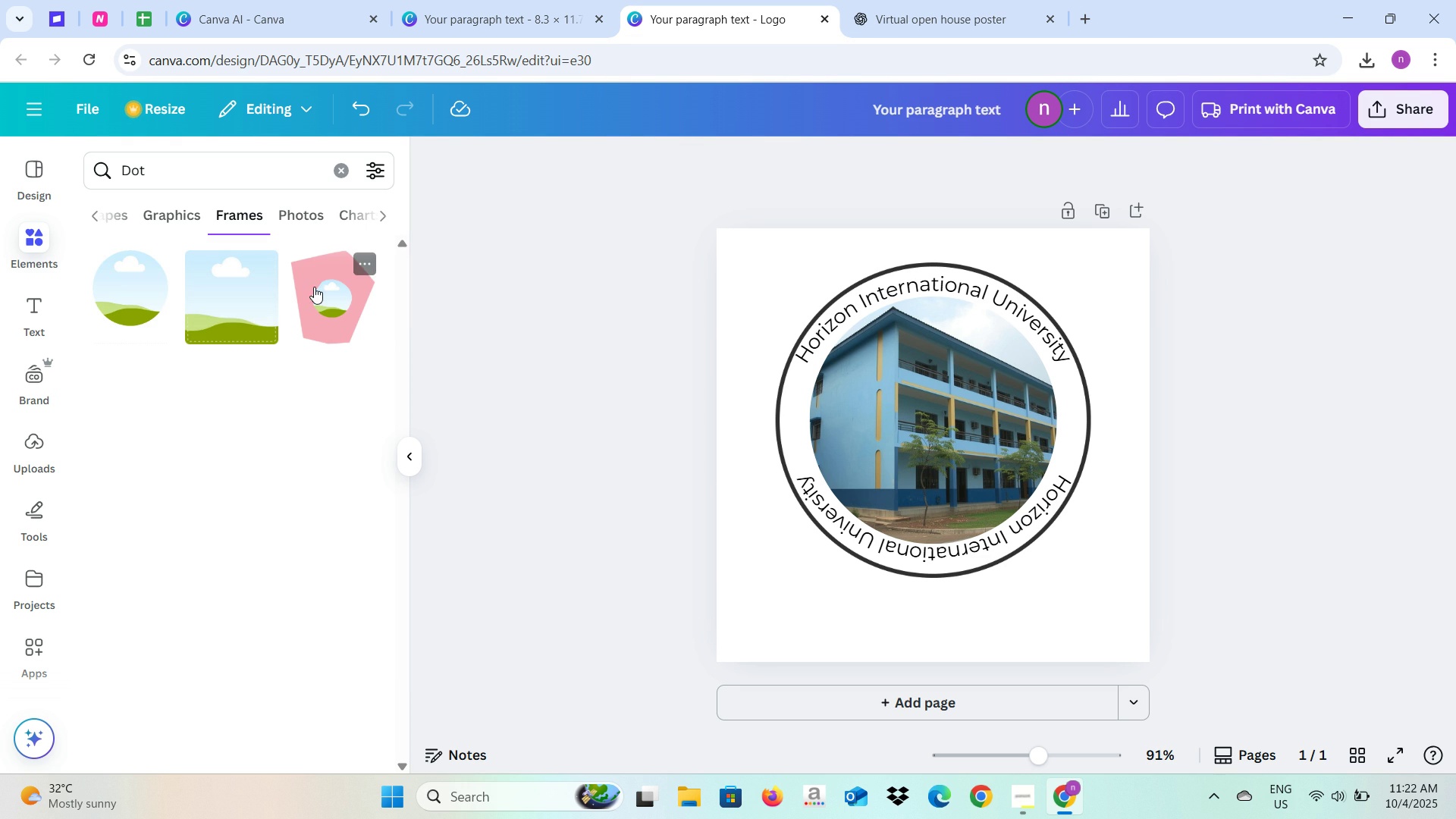 
left_click([112, 217])
 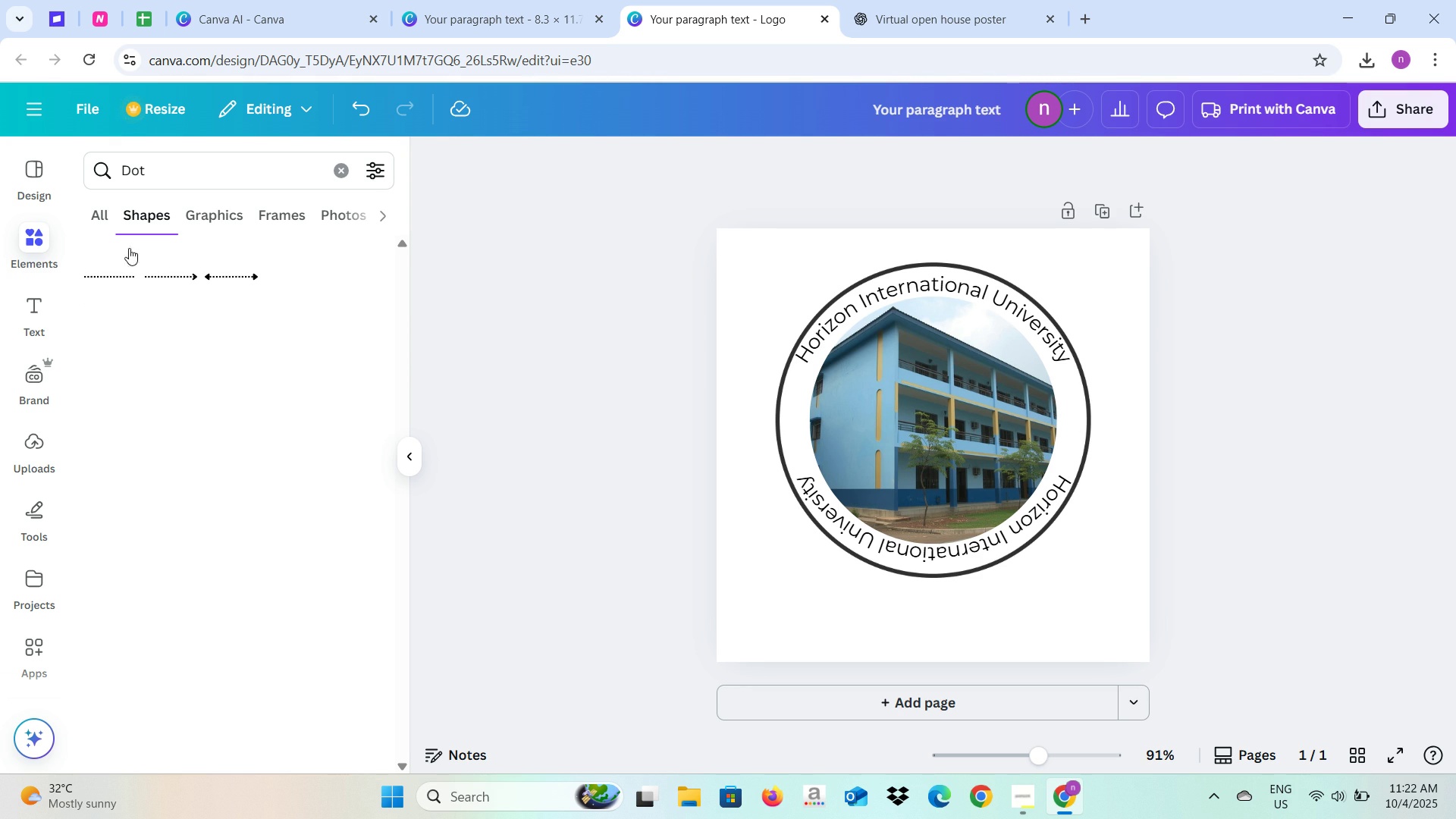 
left_click([105, 220])
 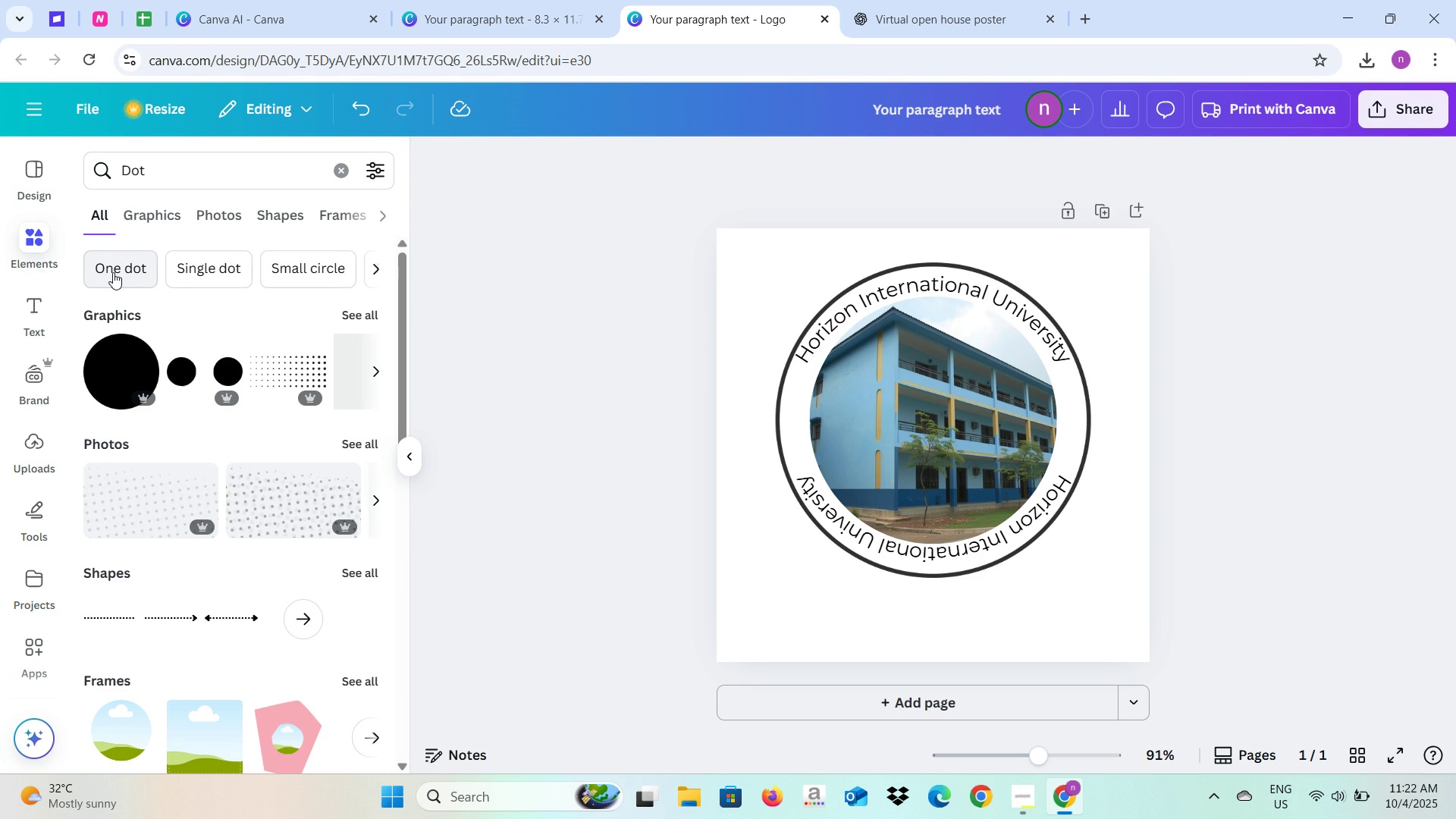 
mouse_move([175, 377])
 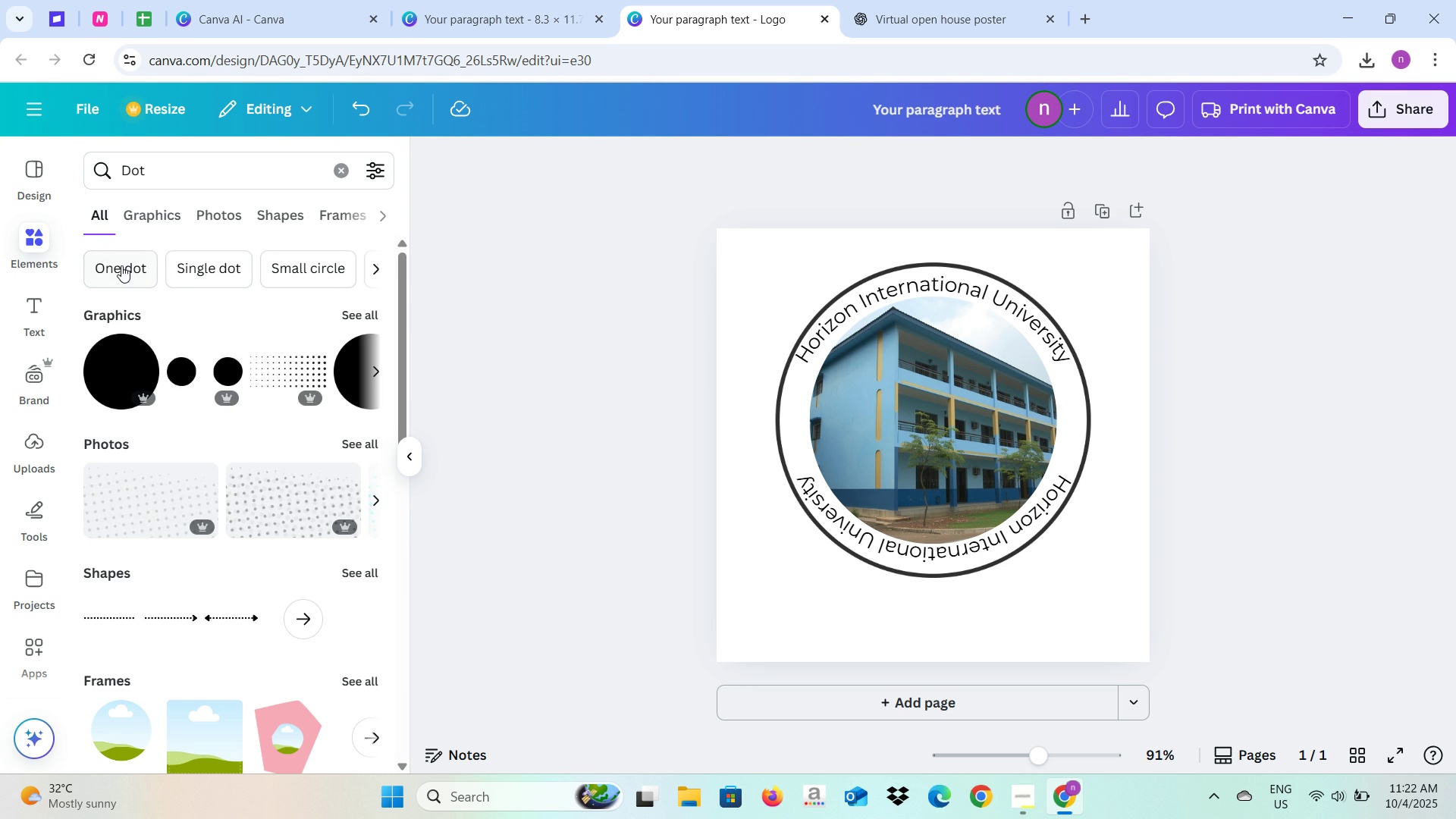 
left_click([121, 265])
 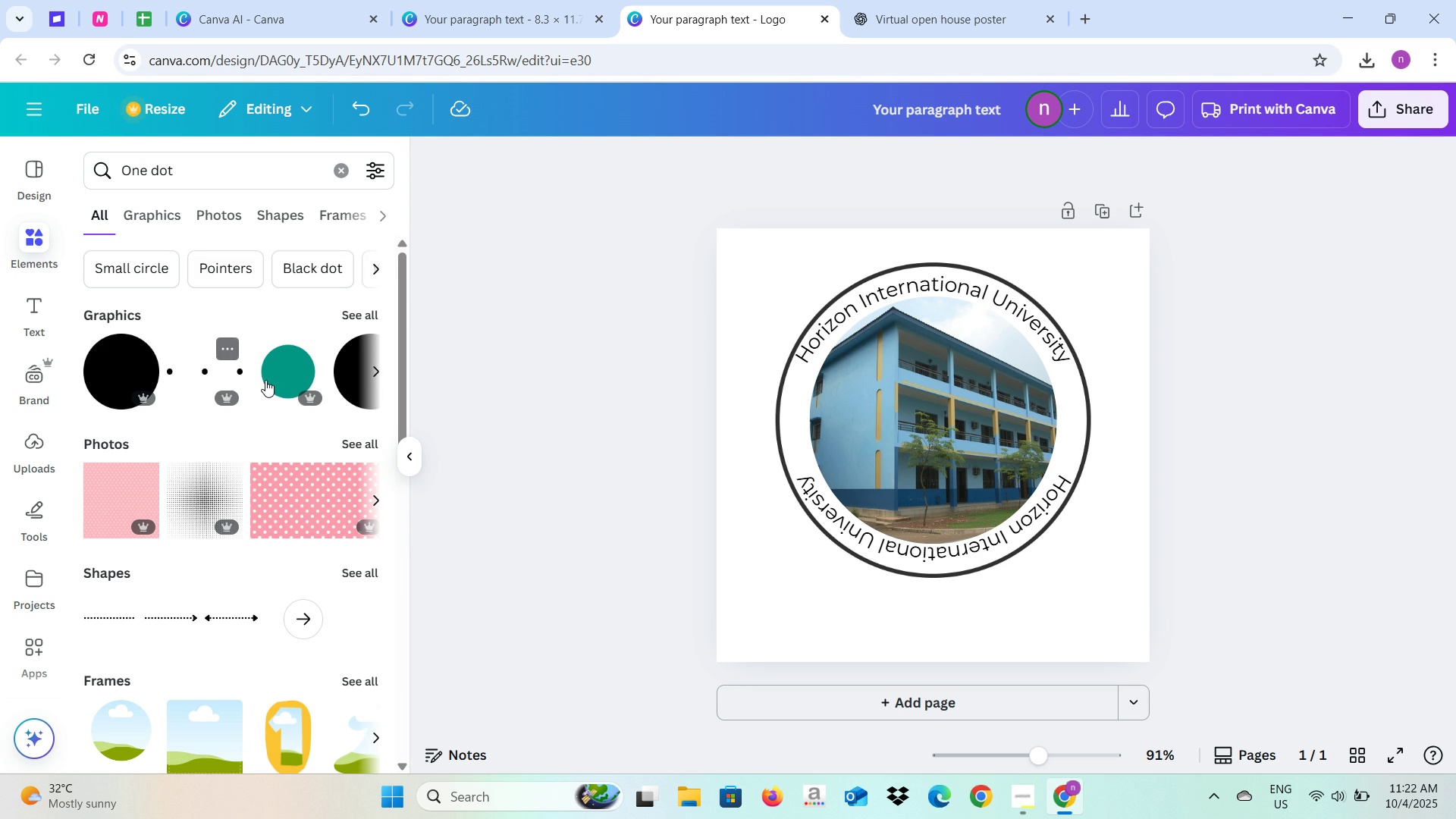 
wait(5.04)
 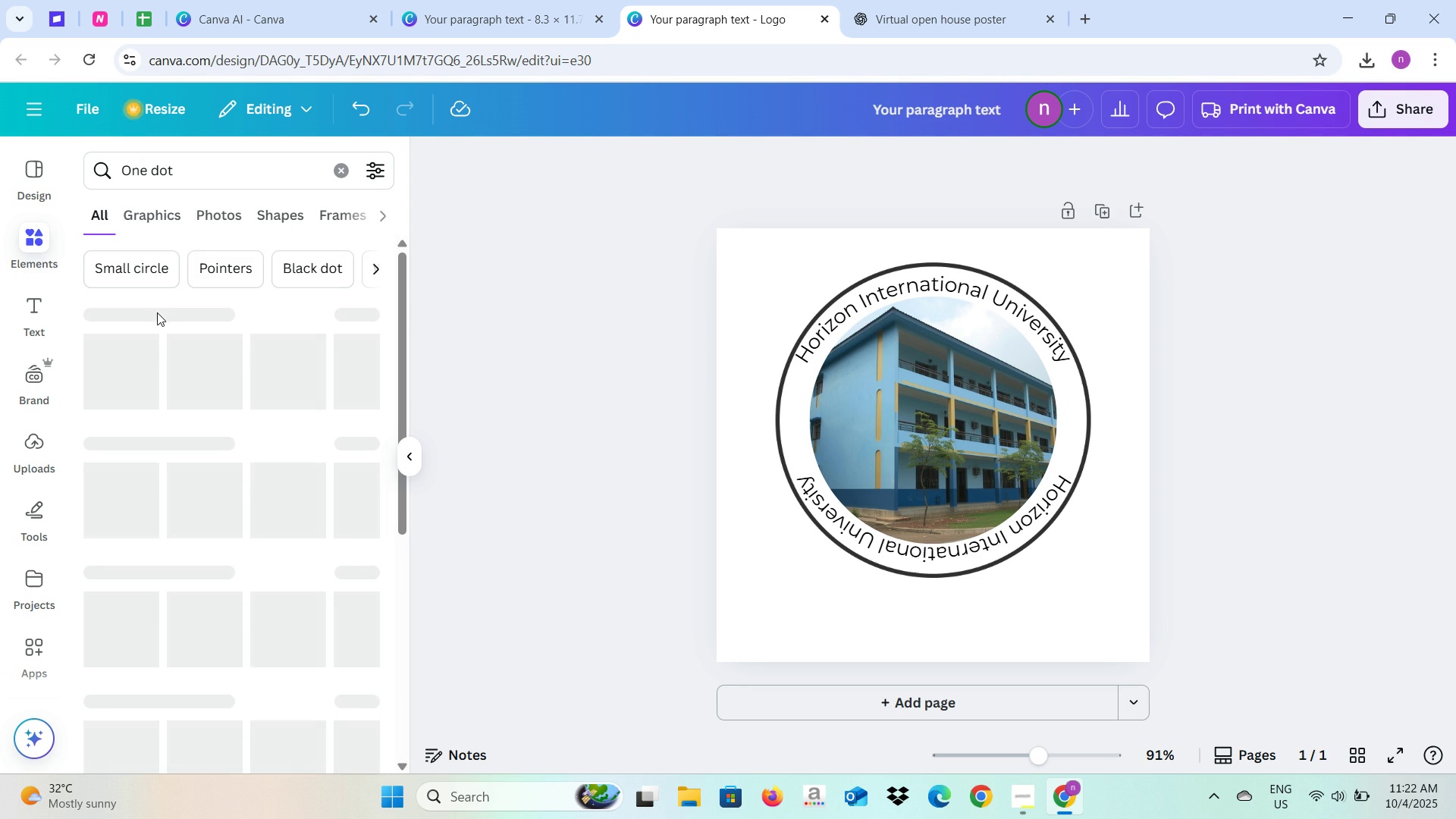 
left_click([124, 369])